 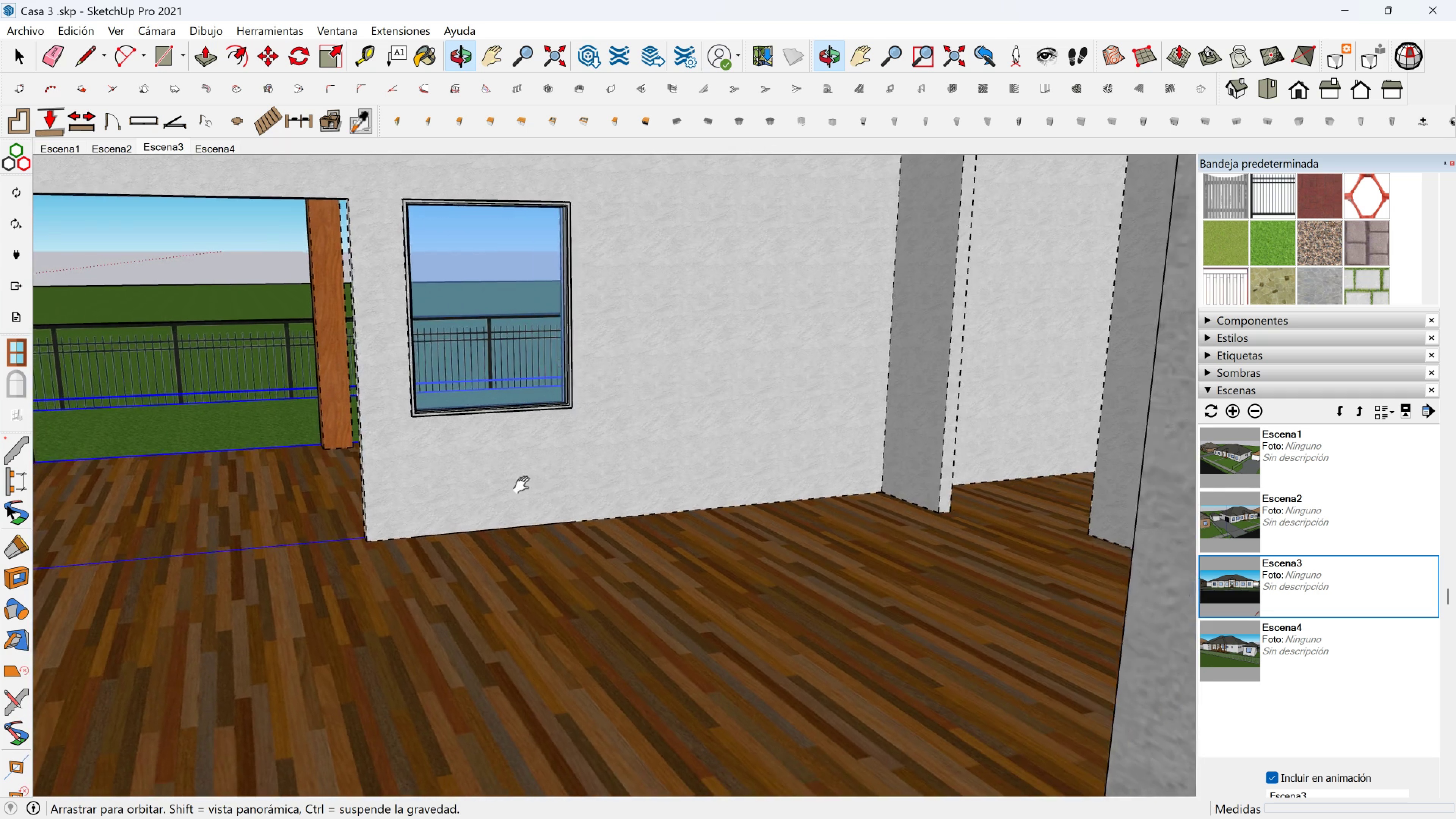 
key(Shift+ShiftLeft)
 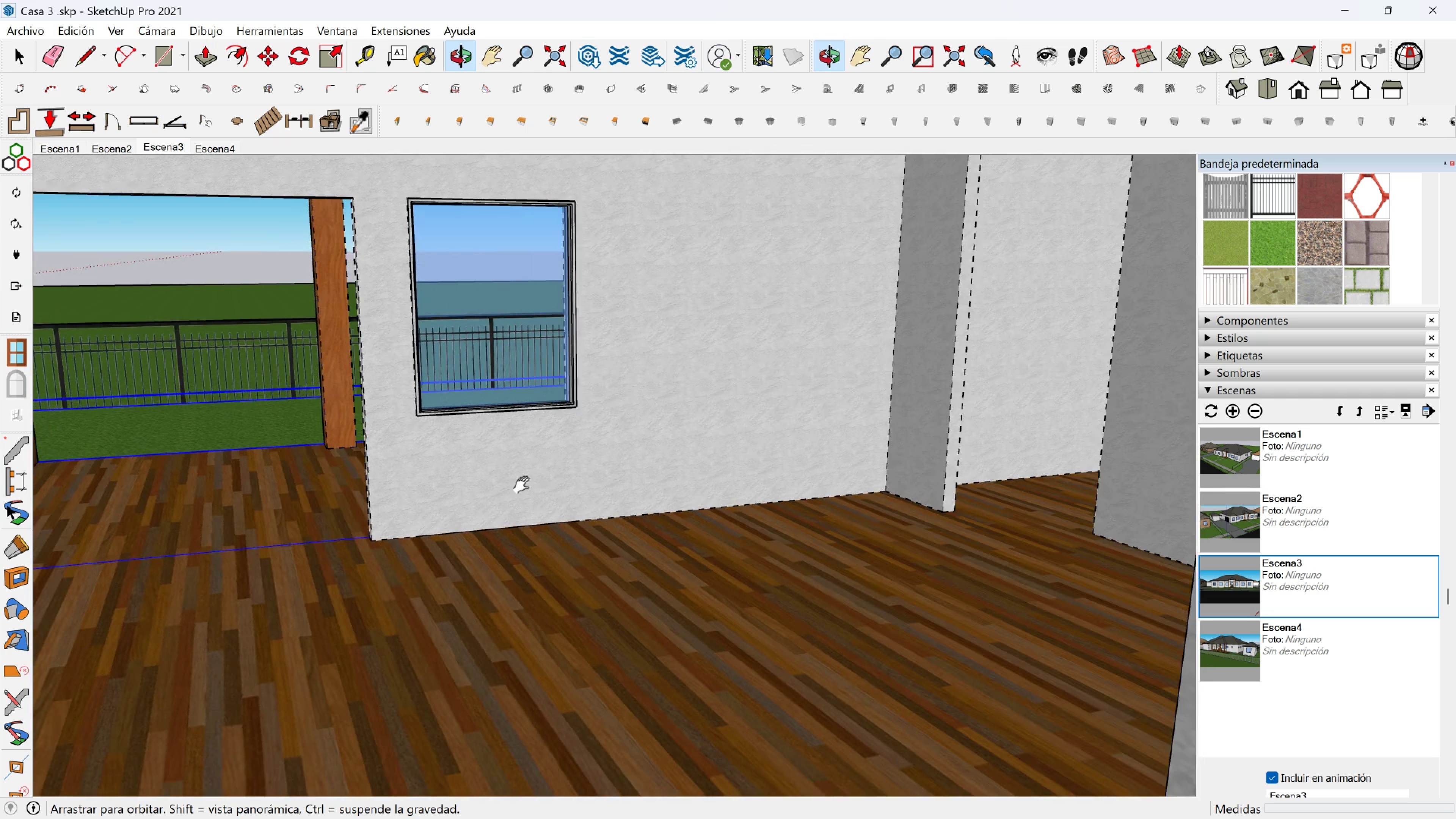 
key(Shift+ShiftLeft)
 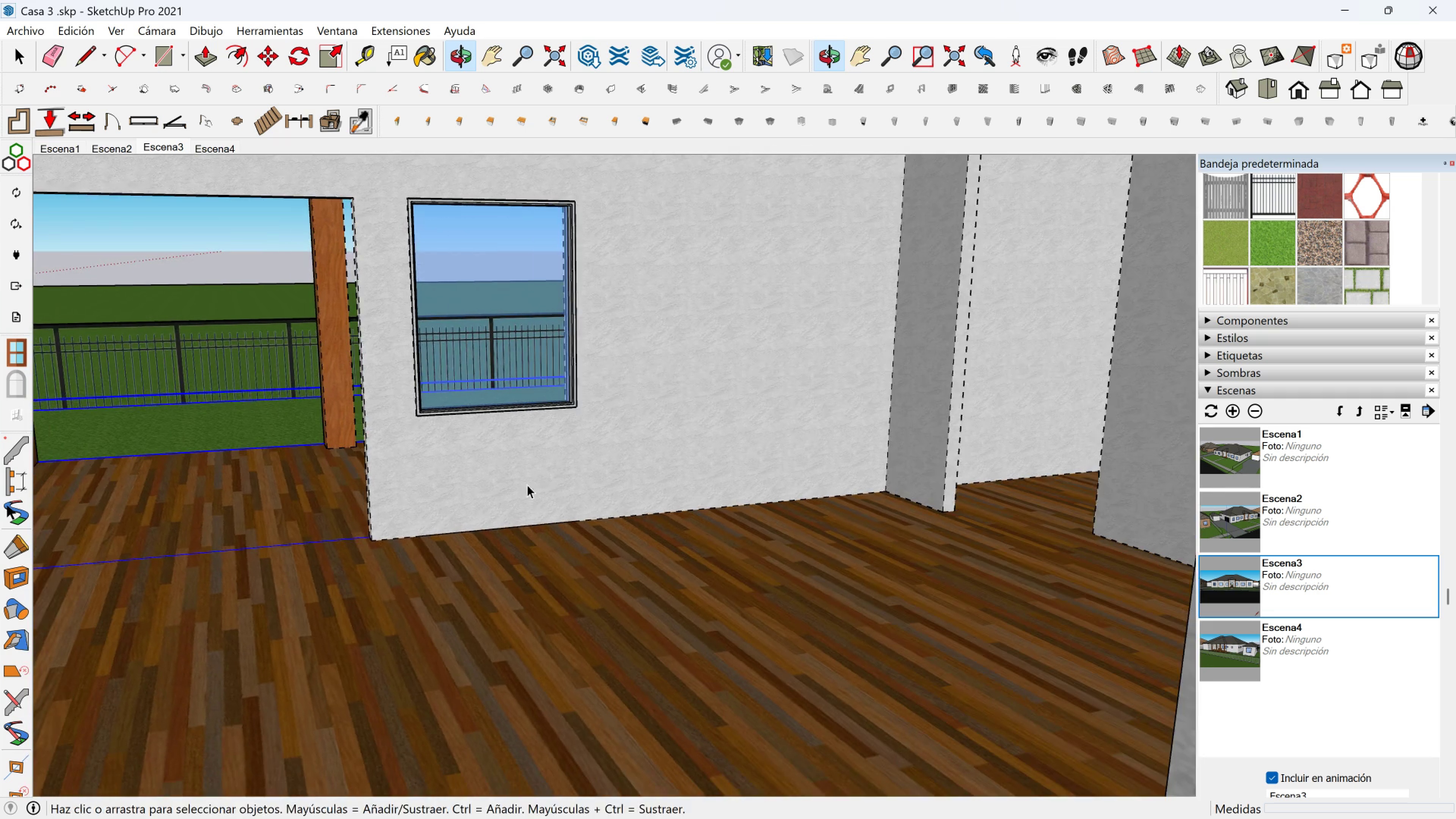 
key(Shift+ShiftLeft)
 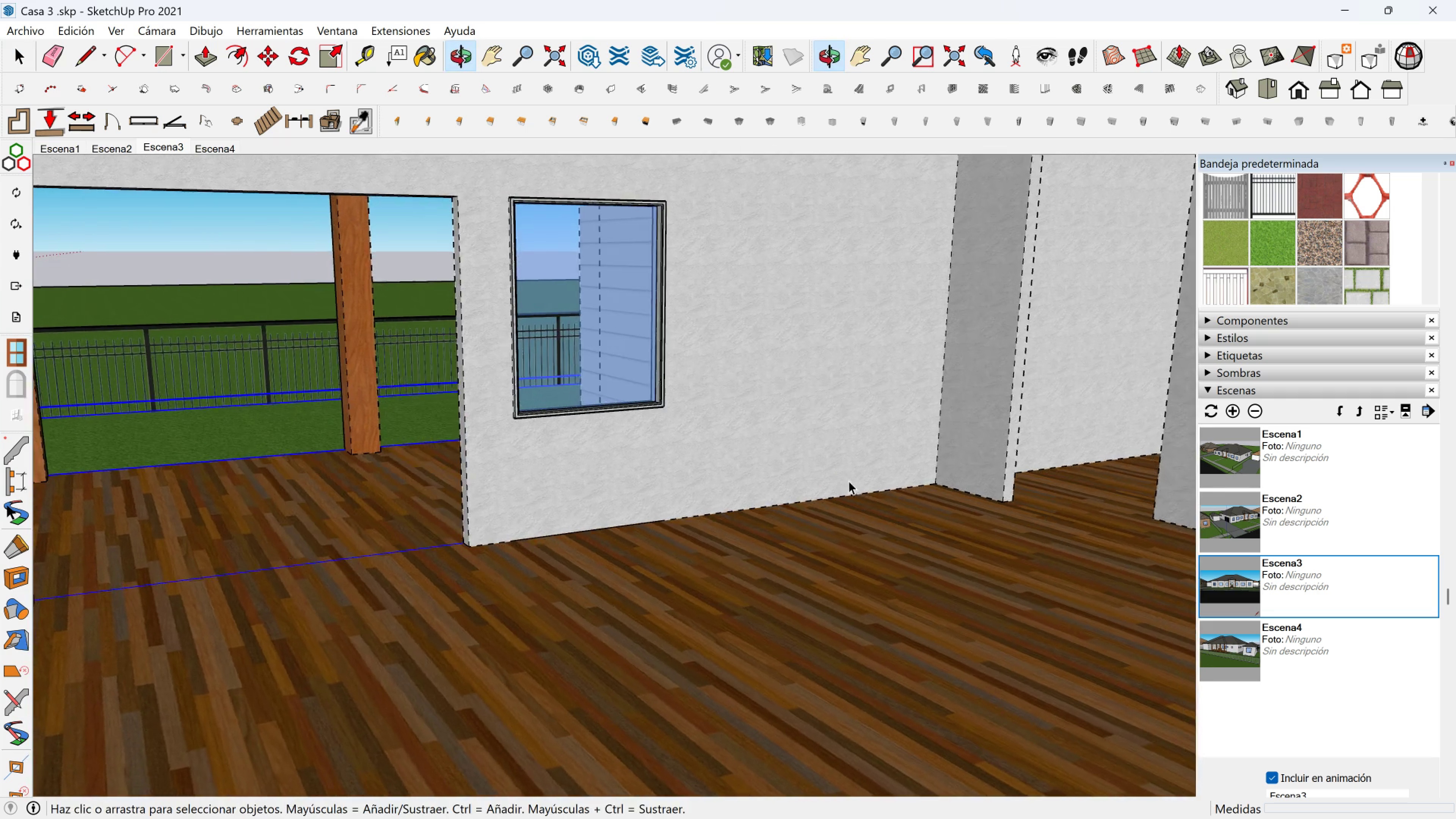 
scroll: coordinate [950, 463], scroll_direction: up, amount: 4.0